 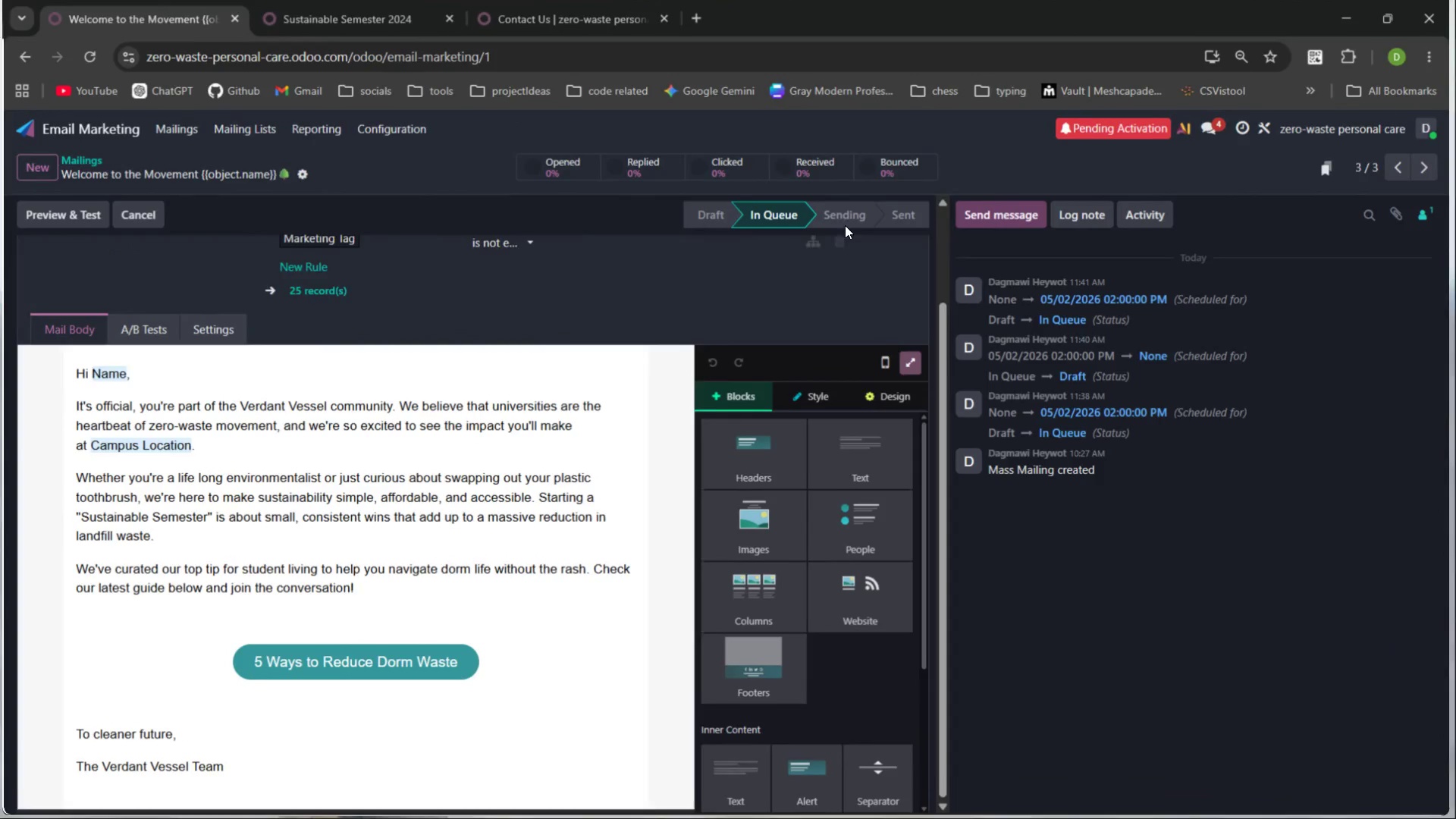 
left_click([89, 162])
 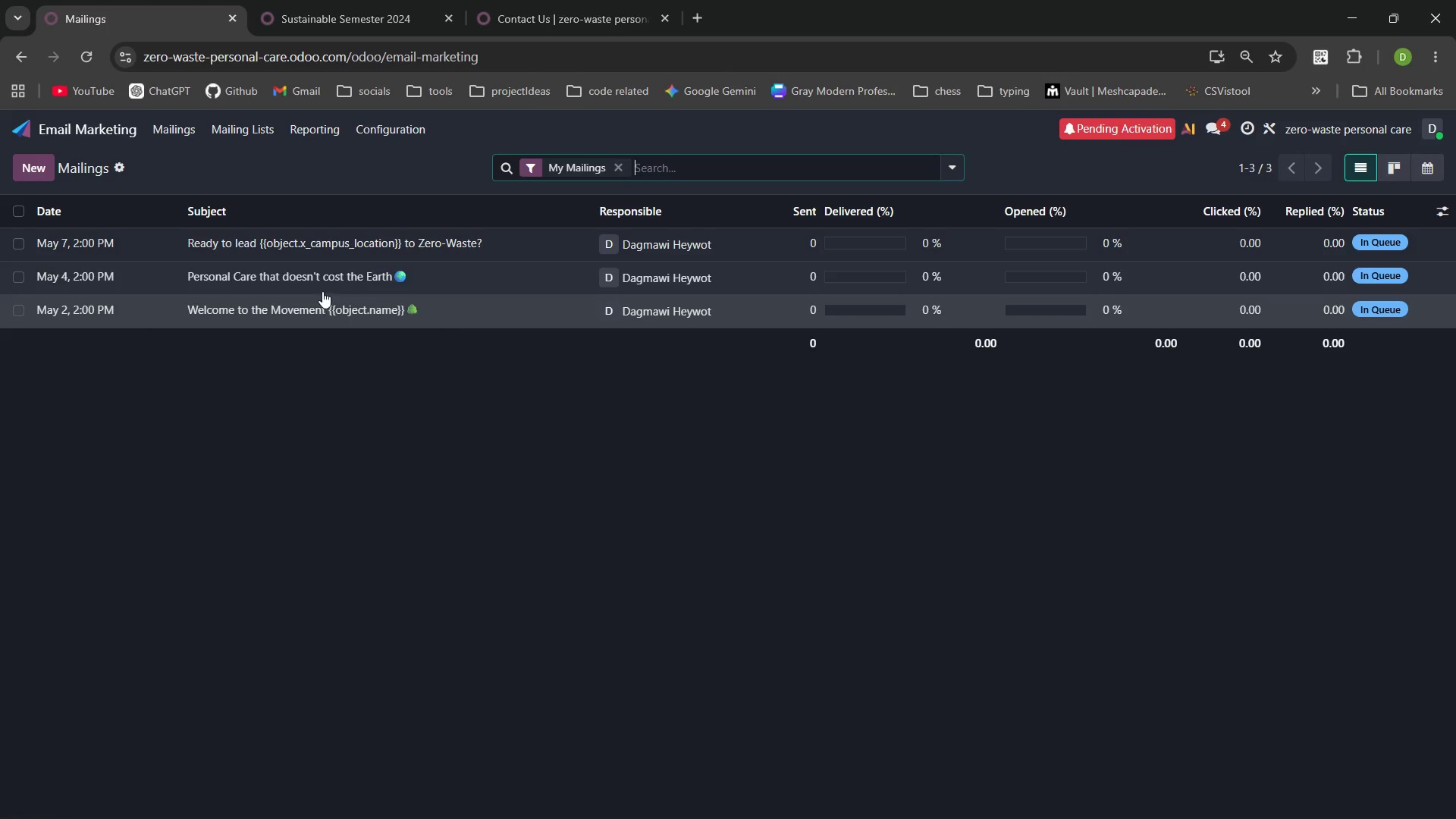 
left_click([321, 281])
 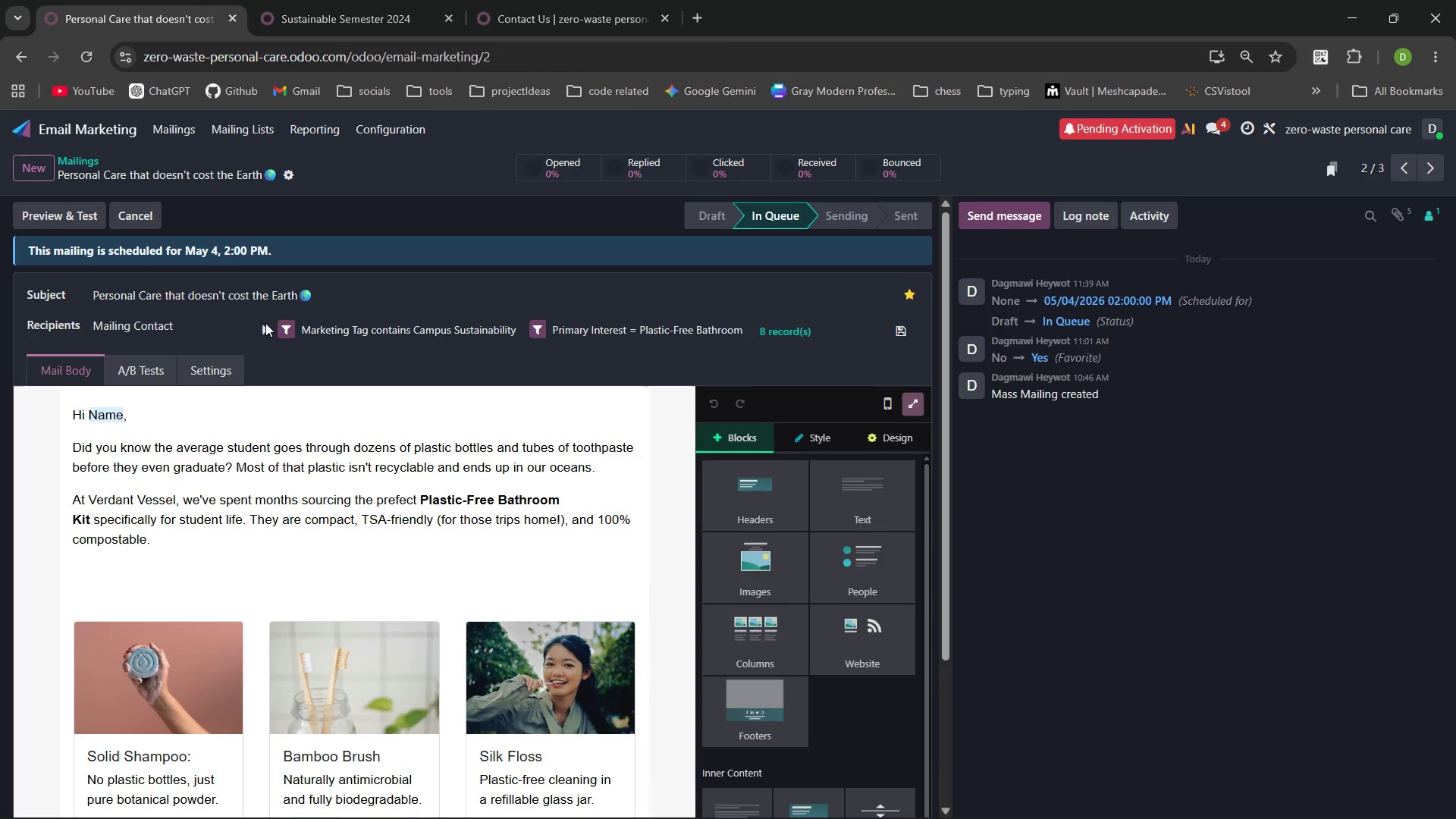 
left_click([264, 329])
 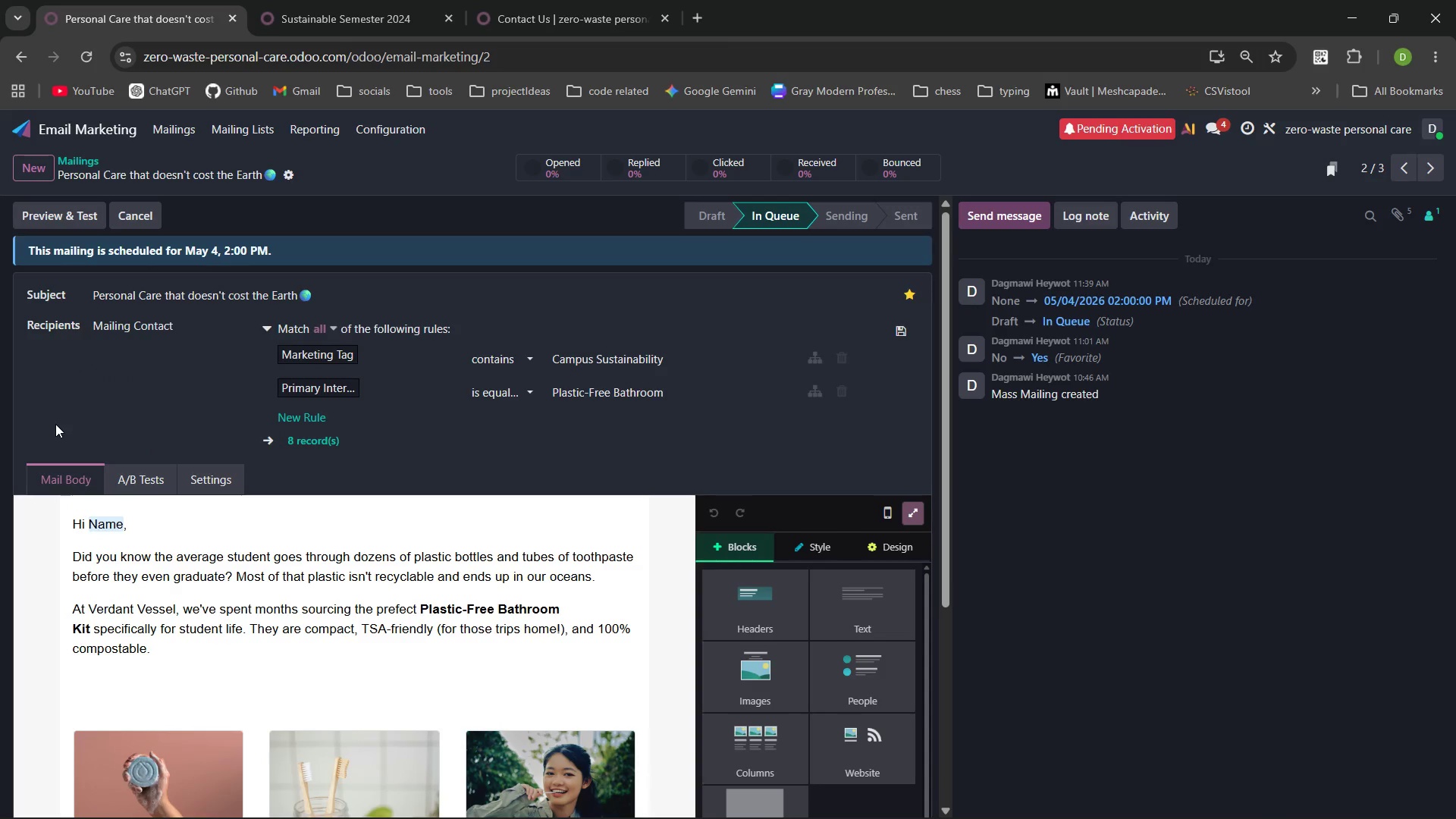 
key(PrintScreen)
 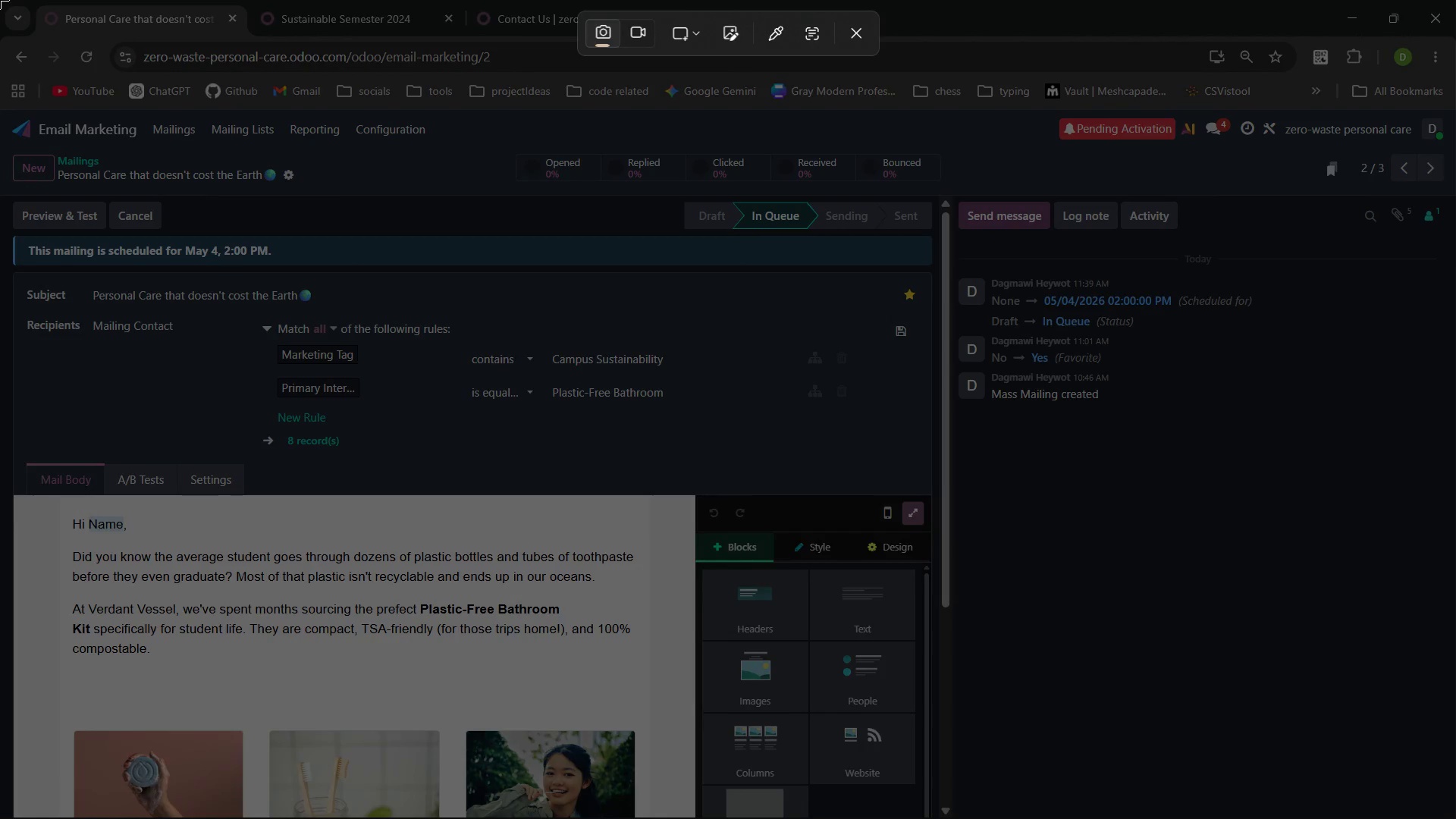 
left_click_drag(start_coordinate=[0, 0], to_coordinate=[1455, 818])
 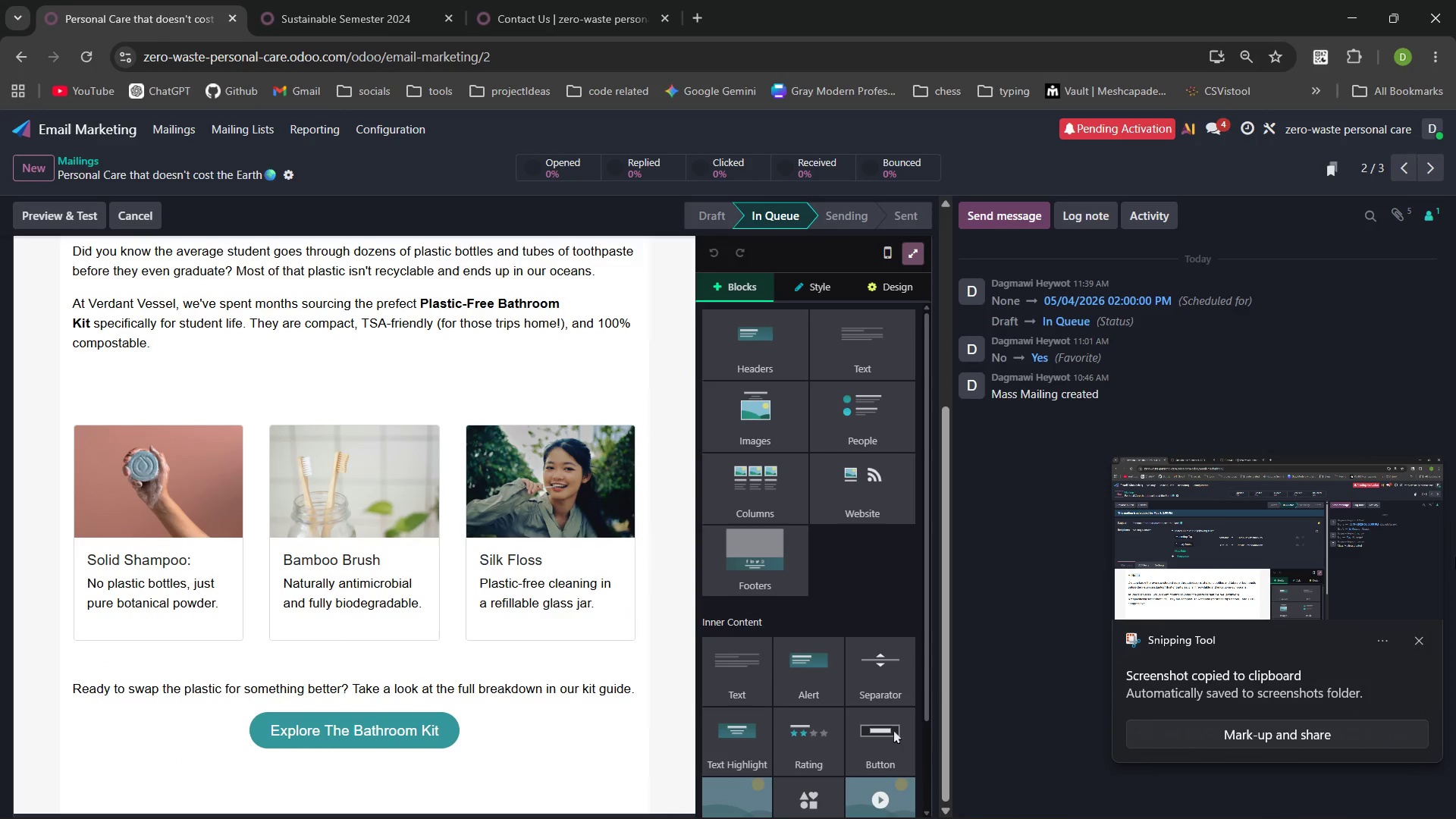 
left_click([1415, 639])
 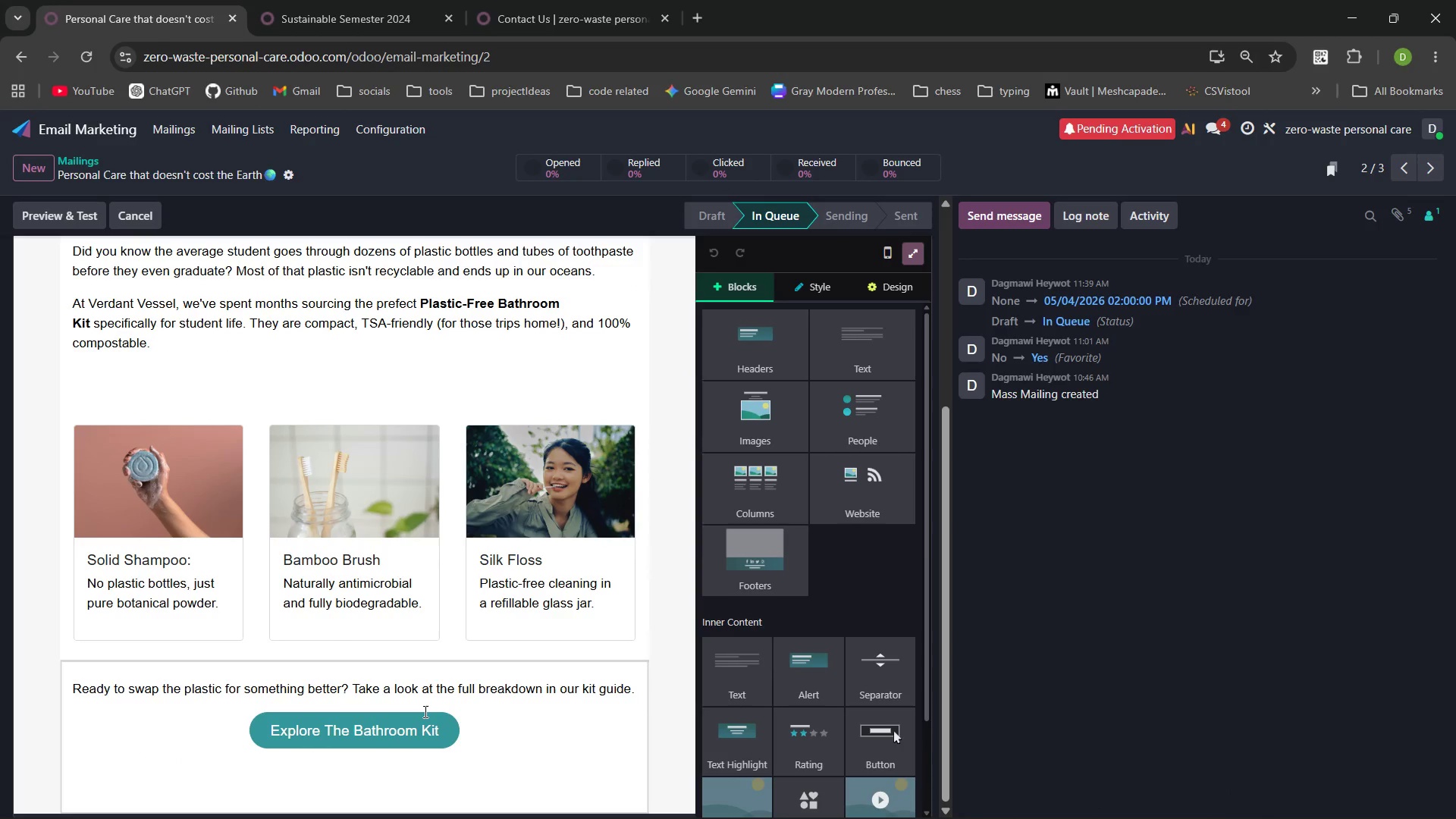 
left_click([441, 726])
 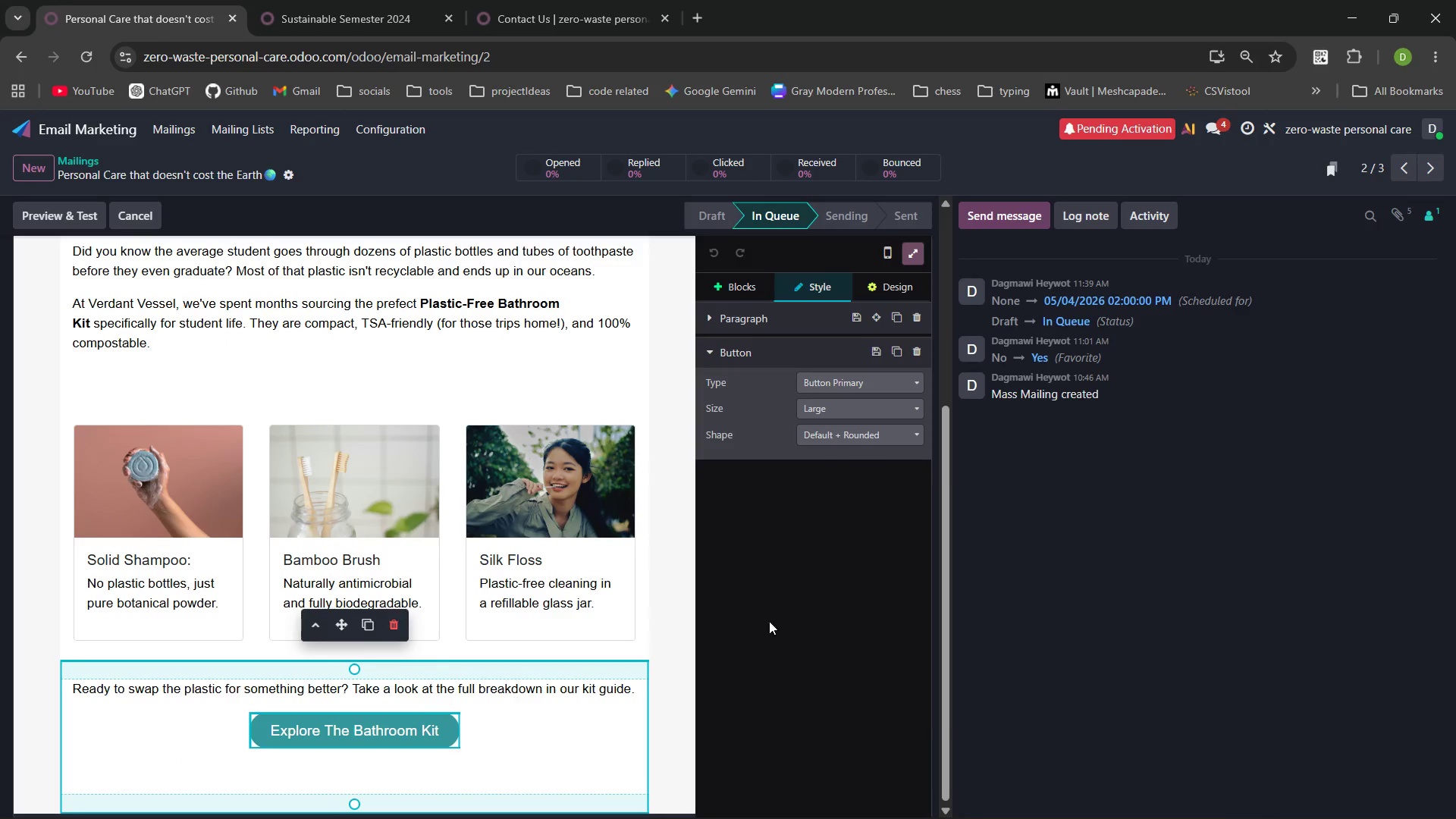 
left_click([786, 591])
 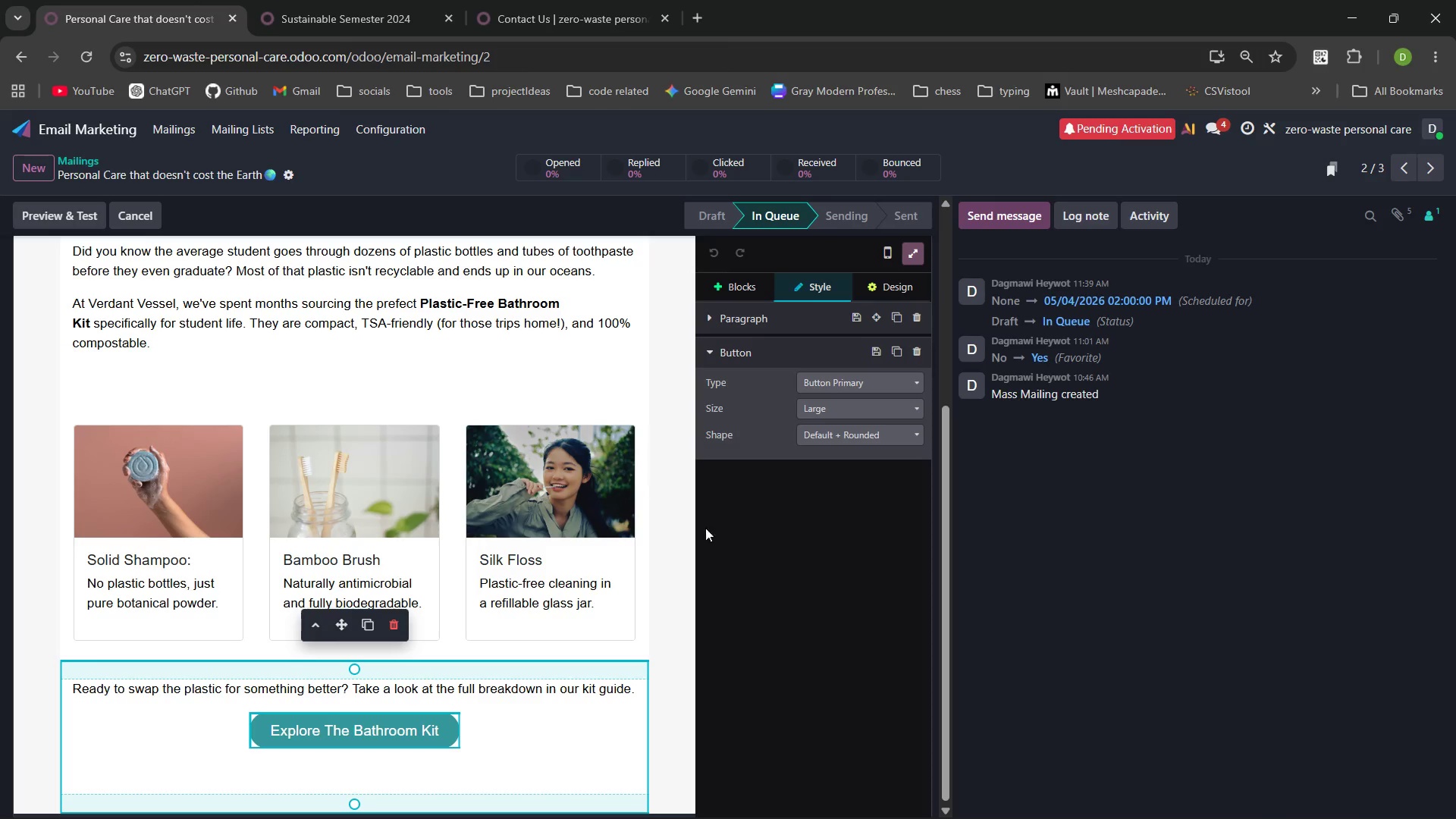 
left_click([672, 497])
 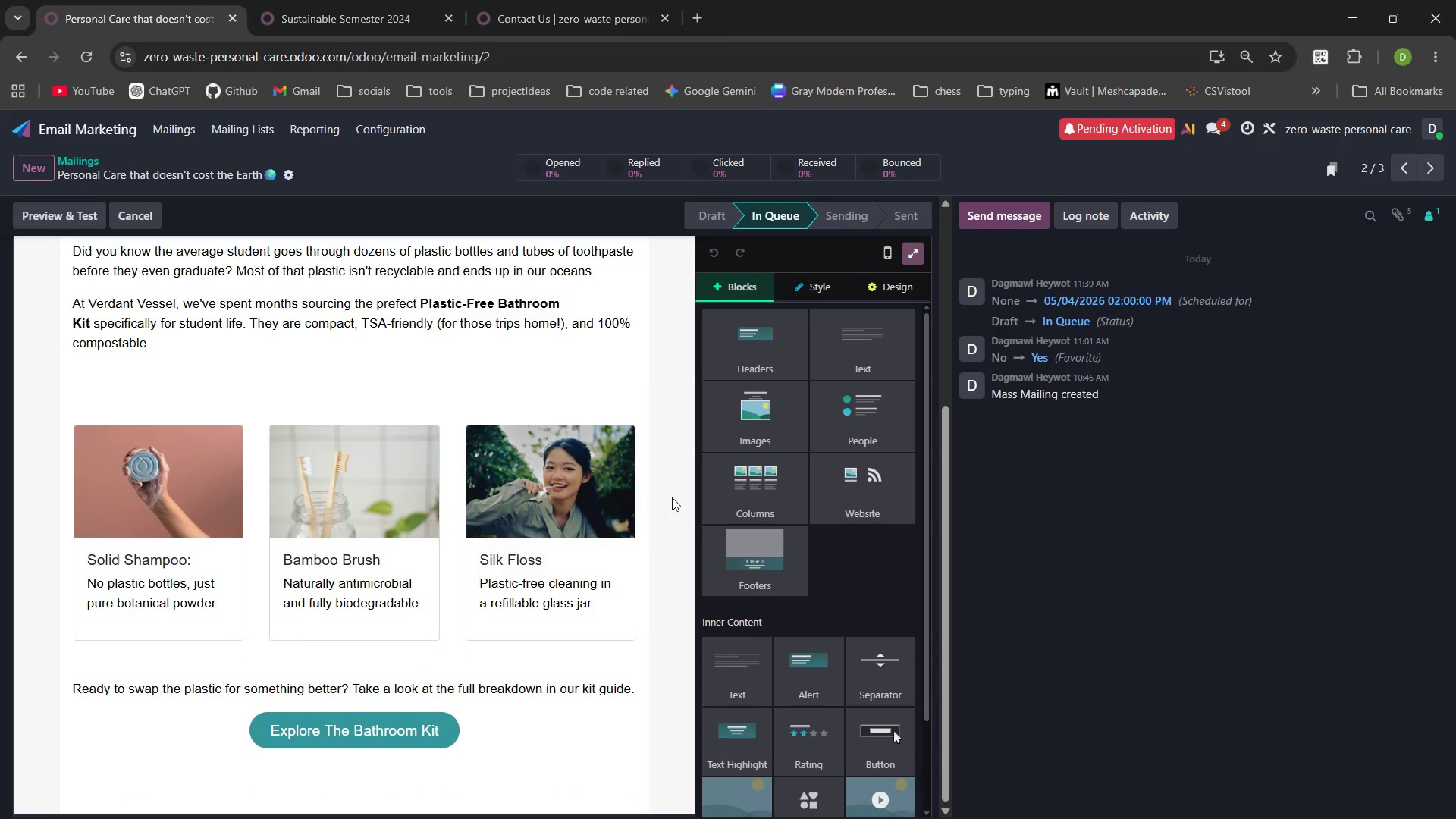 
key(PrintScreen)
 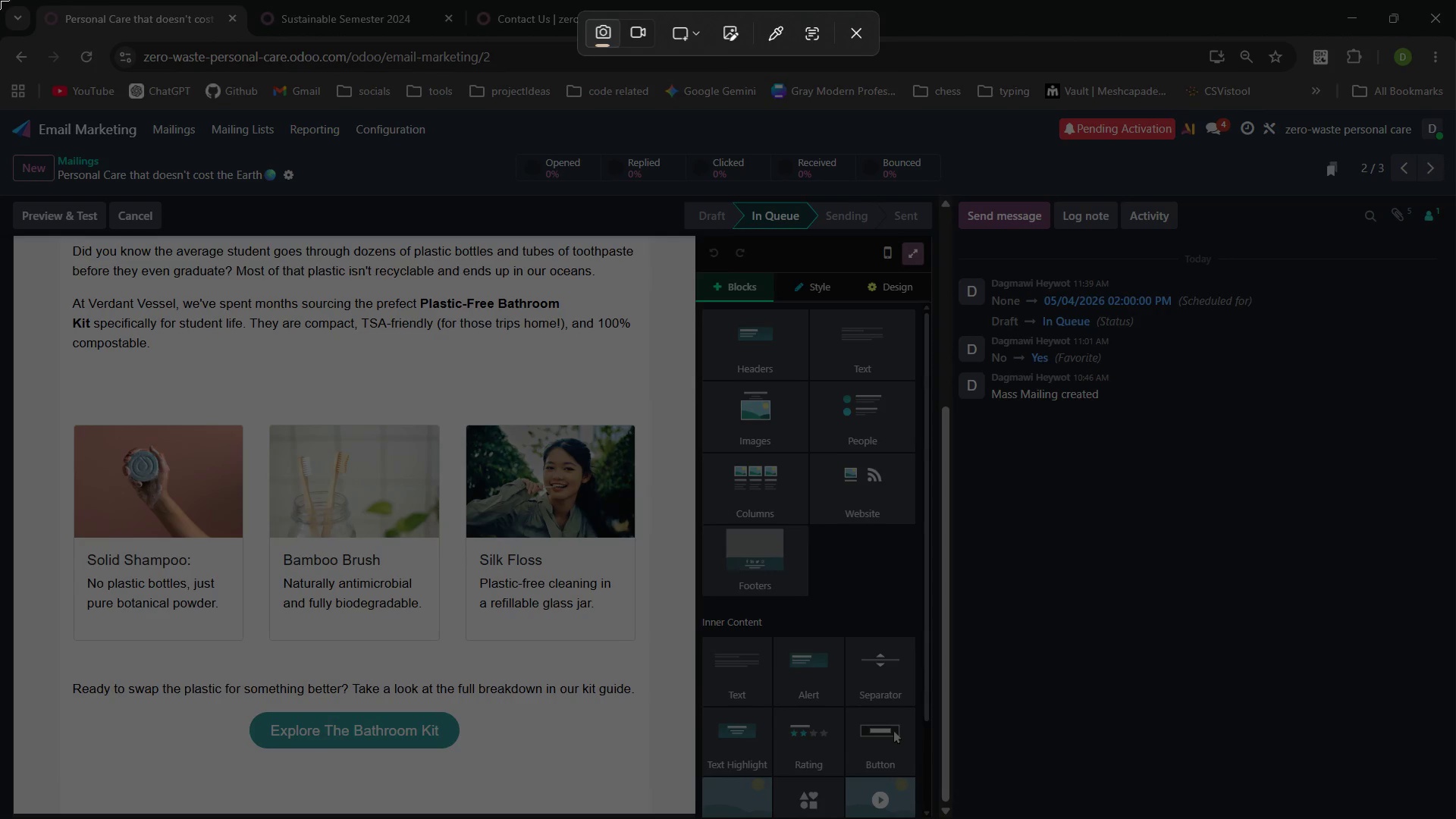 
left_click_drag(start_coordinate=[0, 0], to_coordinate=[1455, 818])
 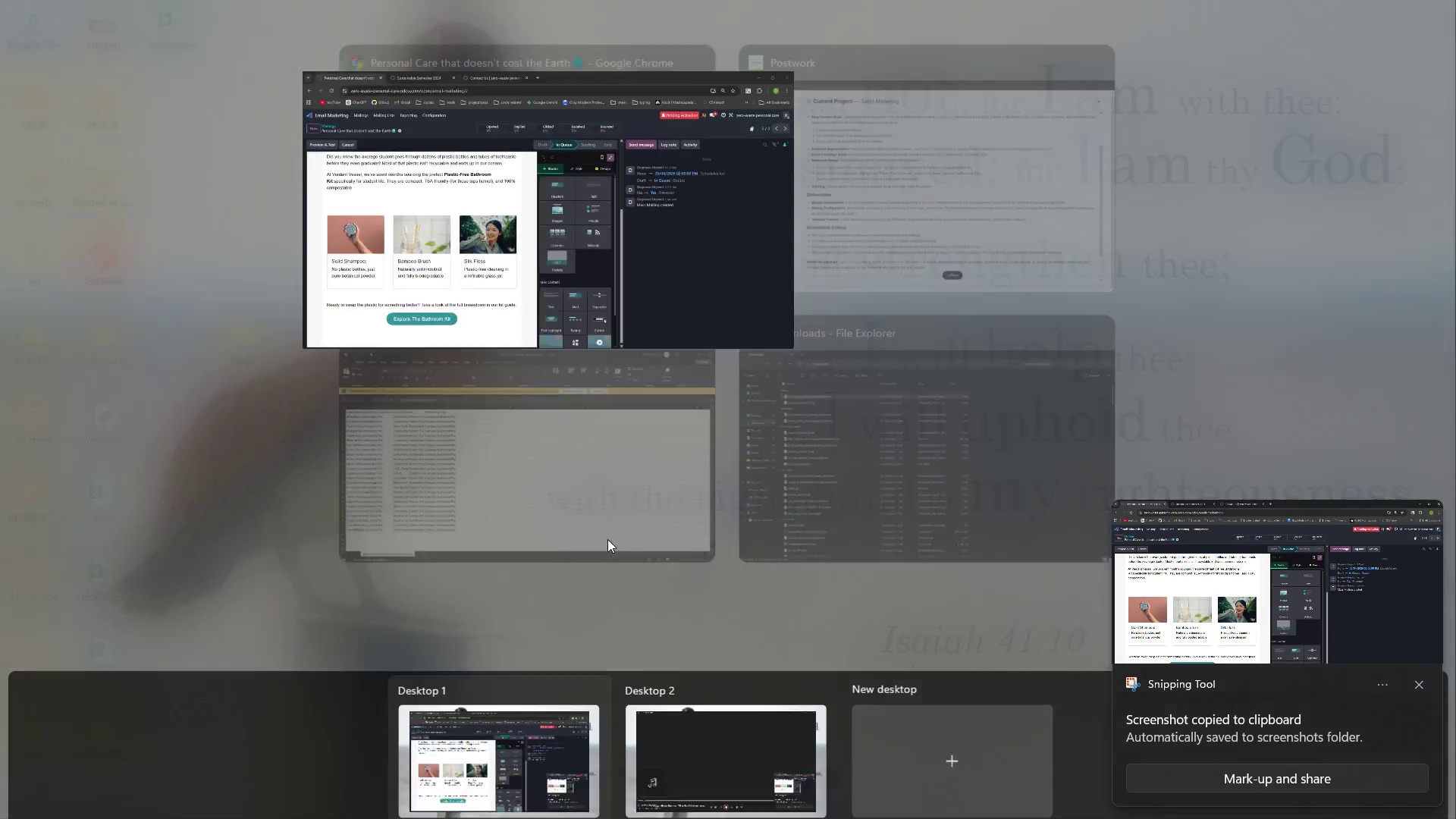 
left_click([924, 184])
 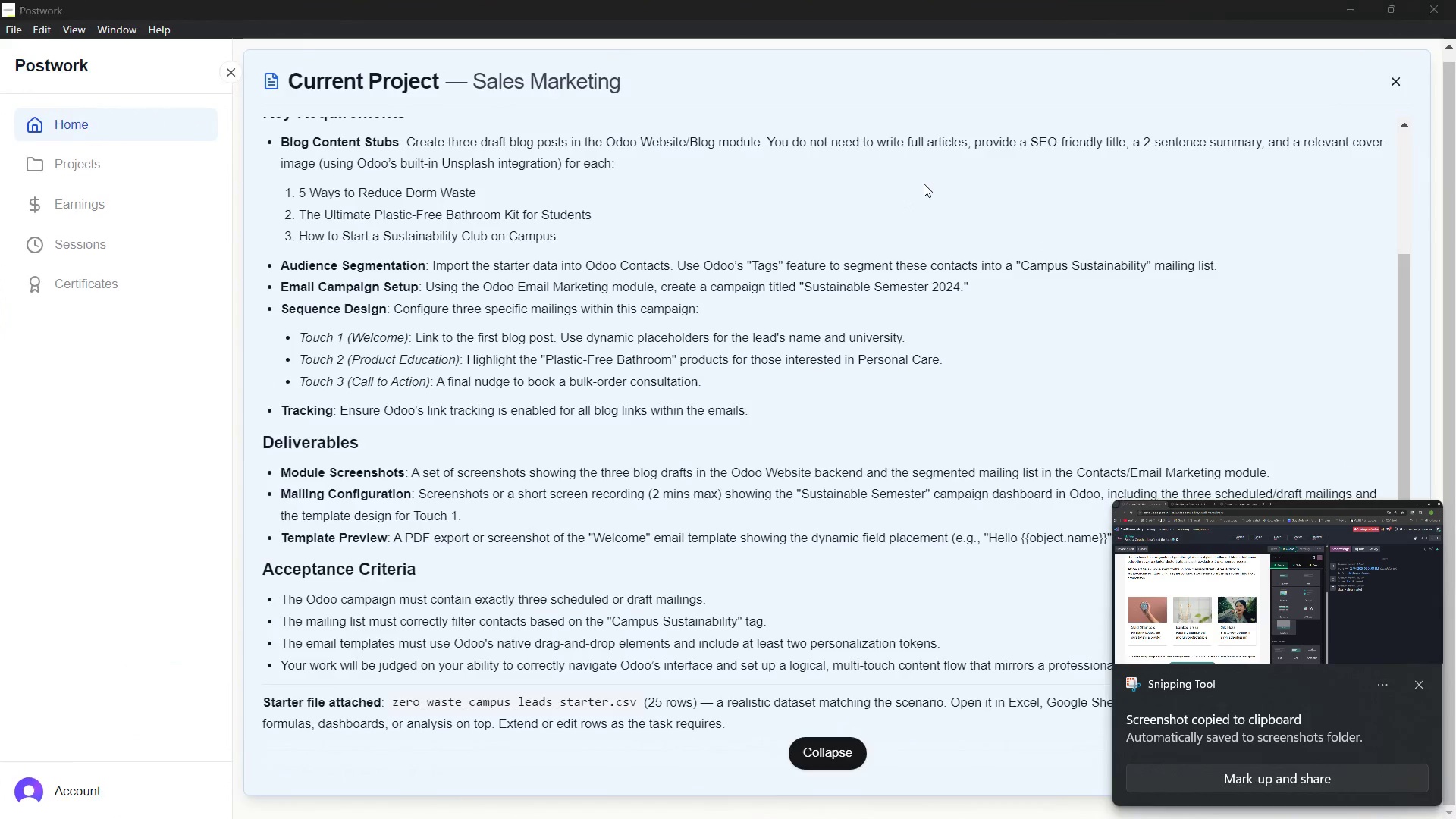 
left_click([924, 184])
 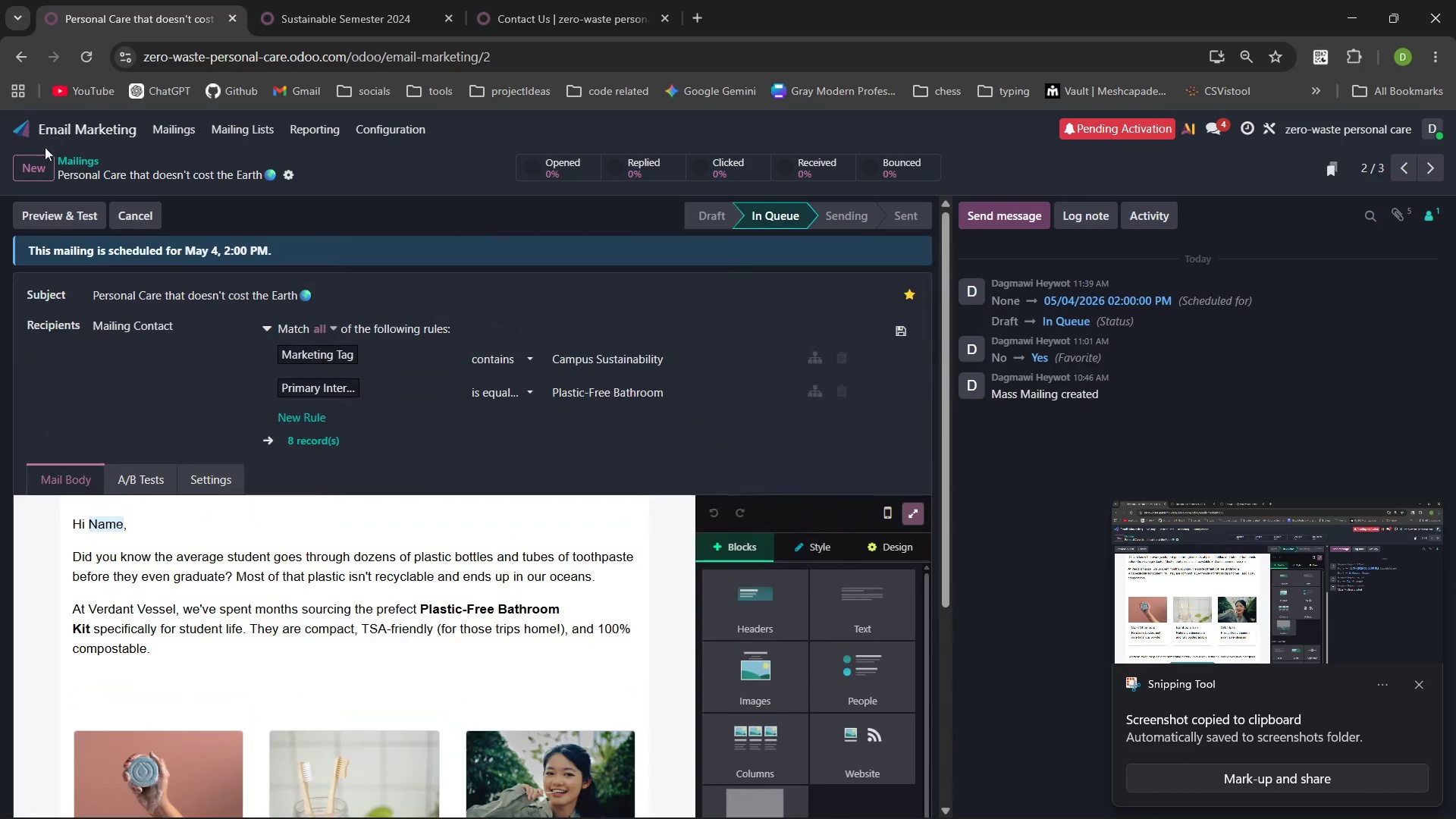 
left_click([72, 155])
 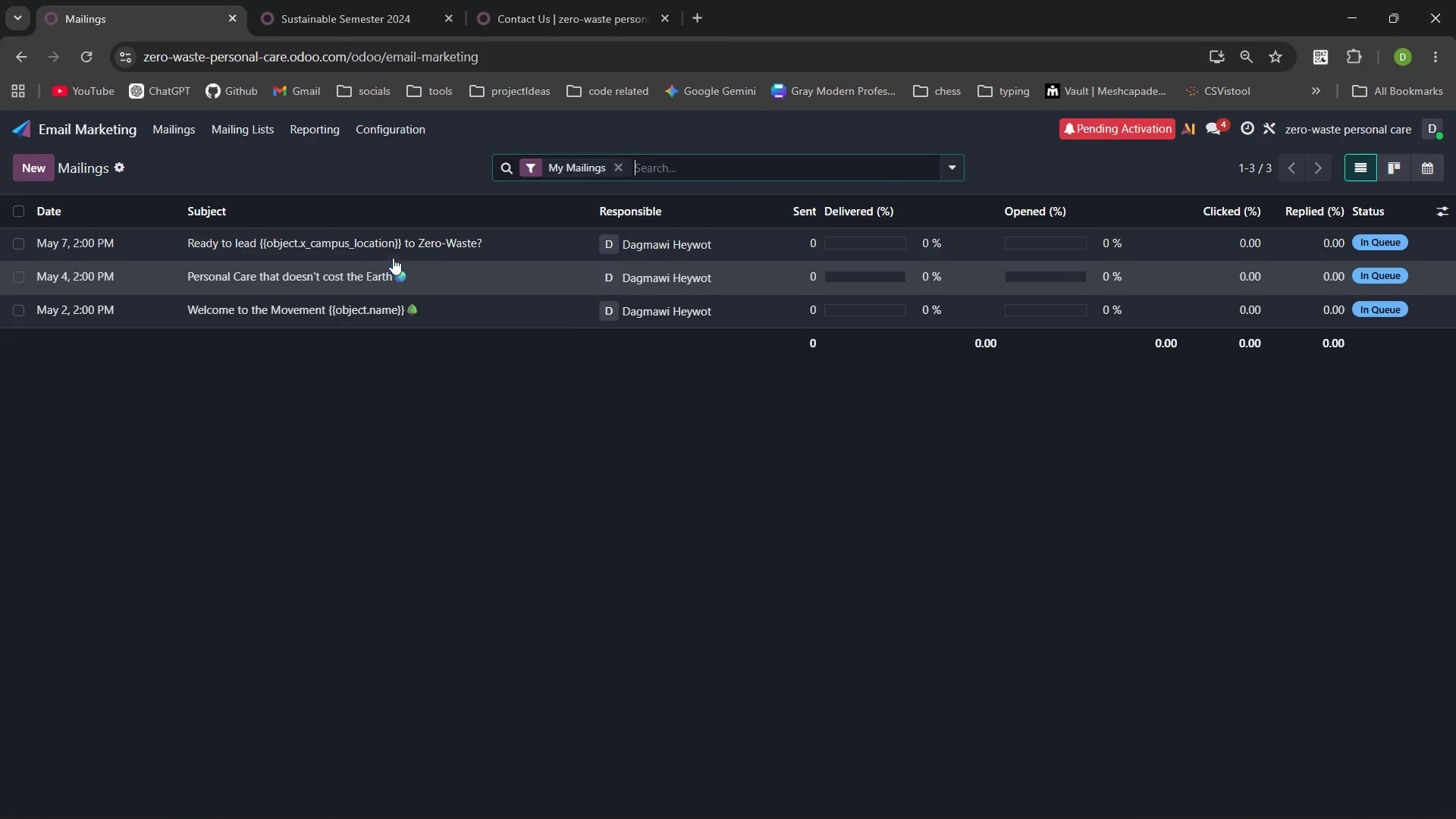 
left_click([369, 230])
 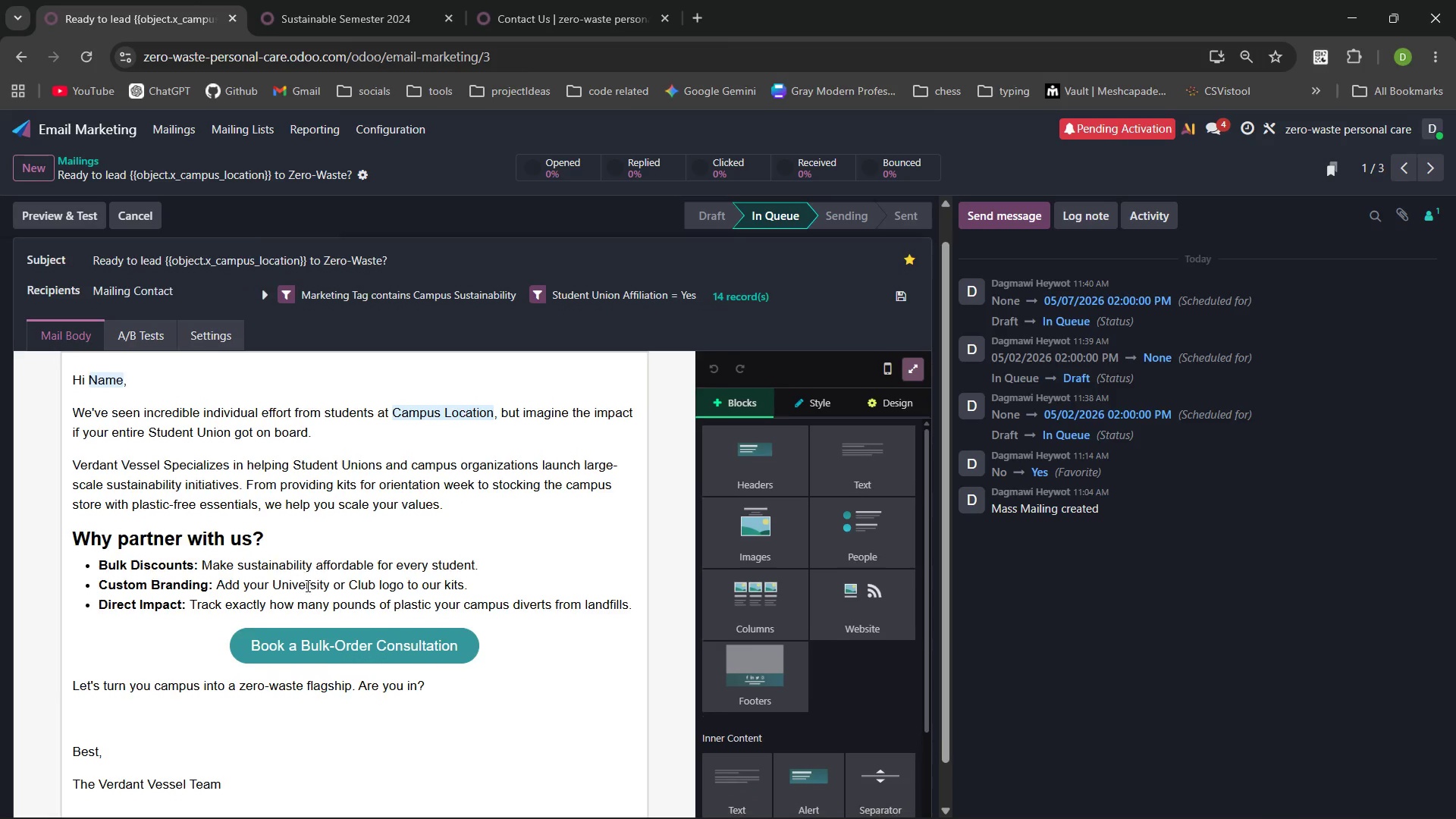 
wait(9.08)
 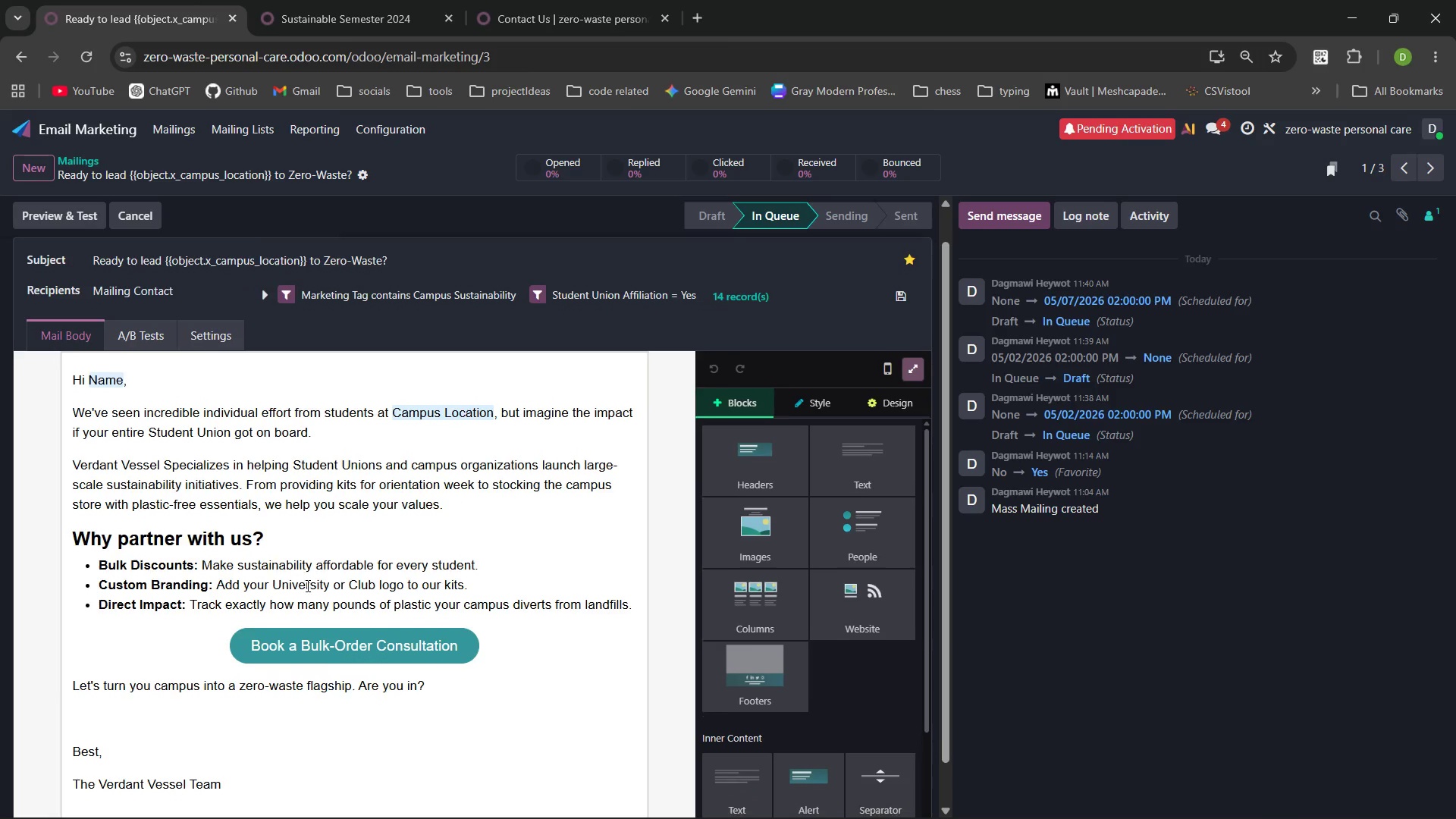 
key(PrintScreen)
 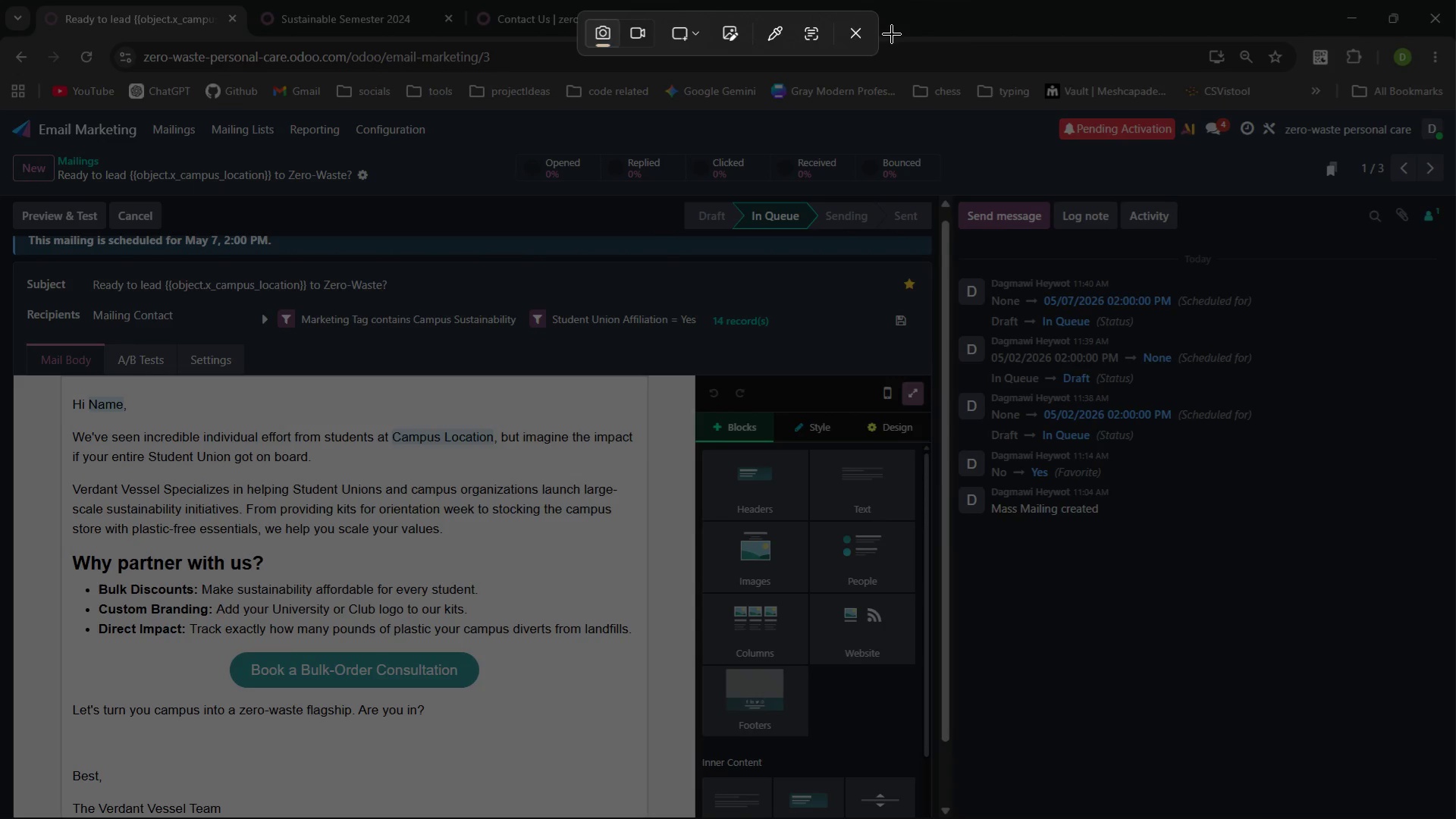 
left_click_drag(start_coordinate=[858, 39], to_coordinate=[864, 42])
 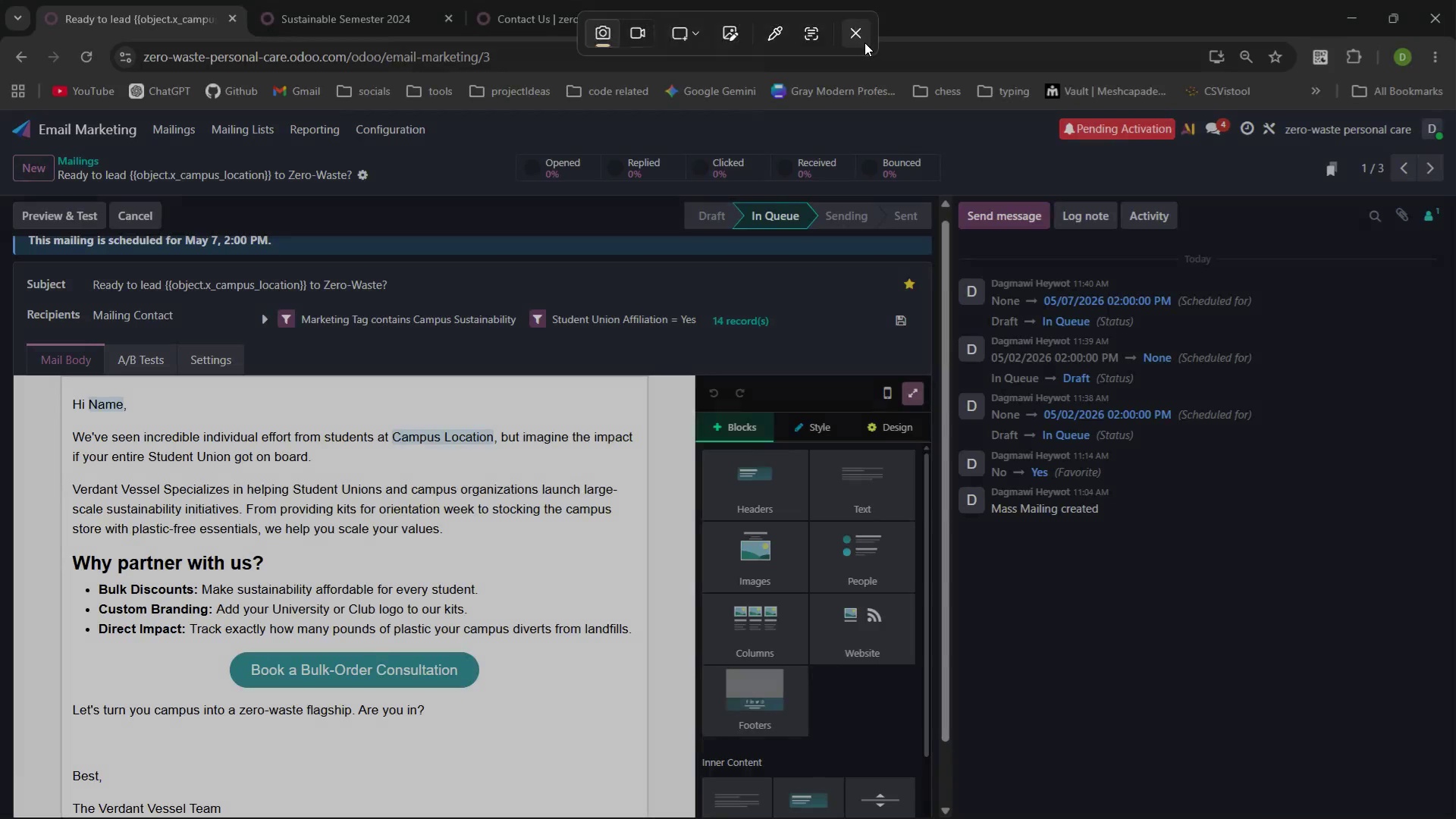 
left_click([864, 42])
 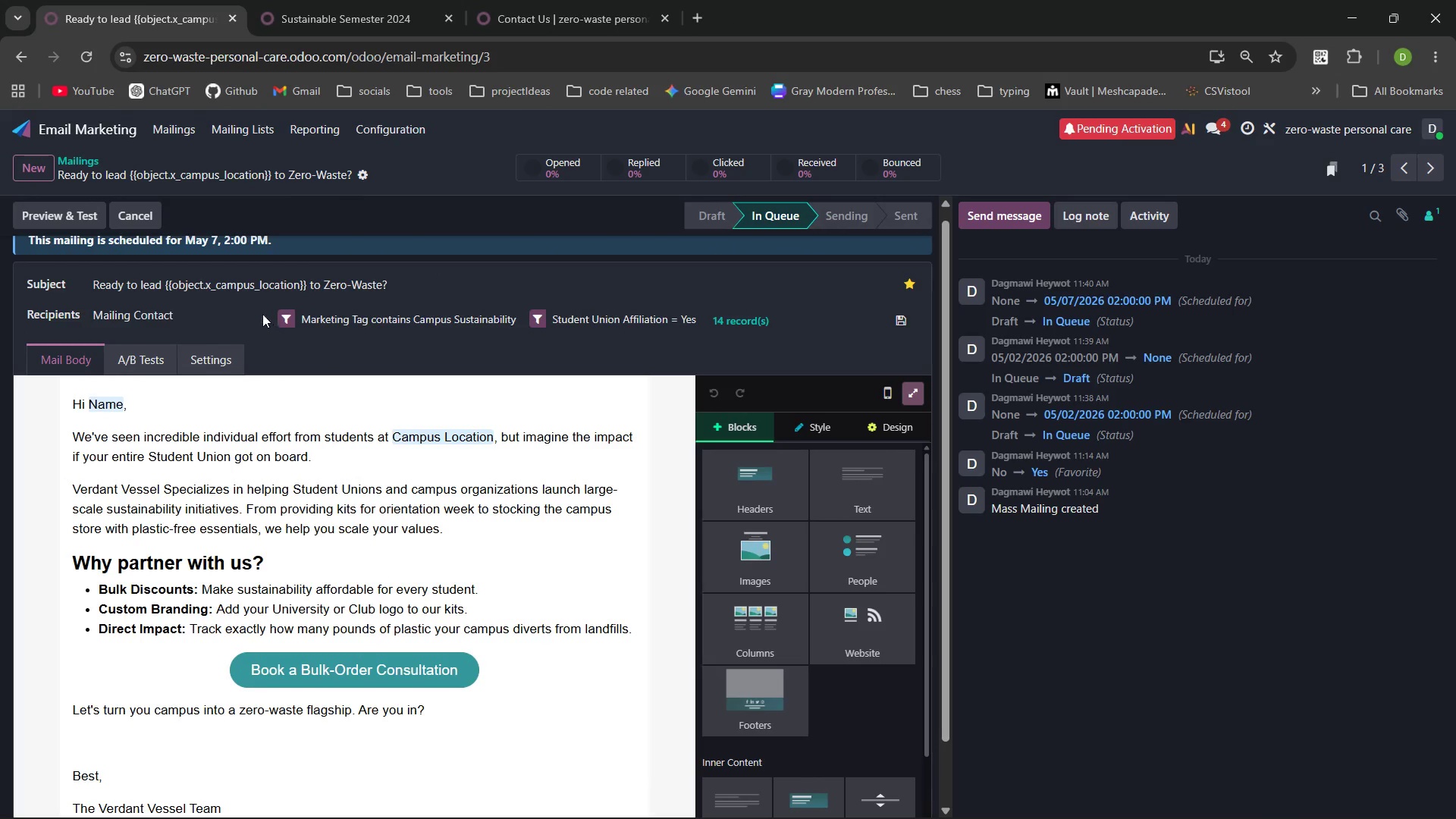 
left_click([262, 314])
 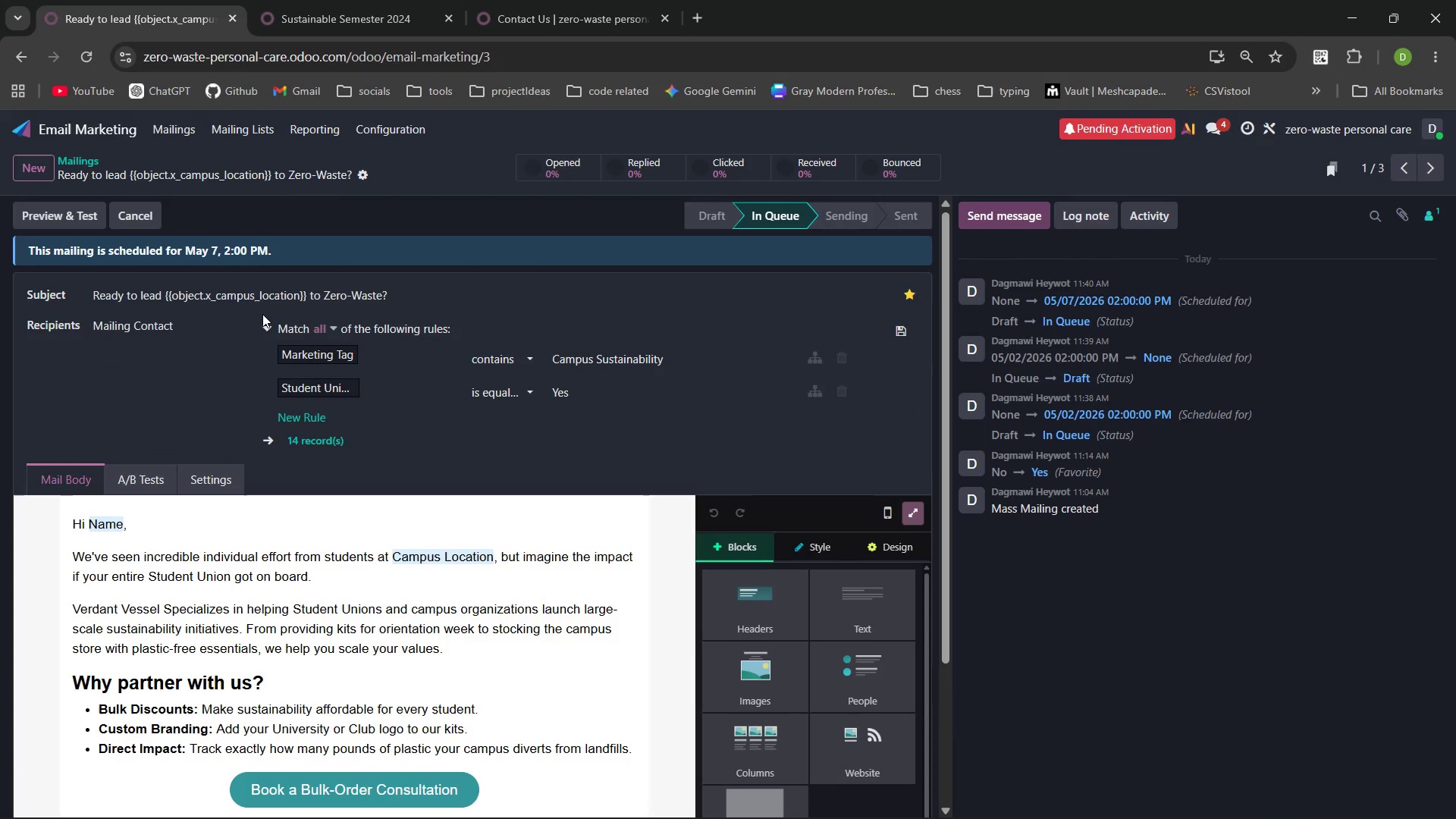 
key(PrintScreen)
 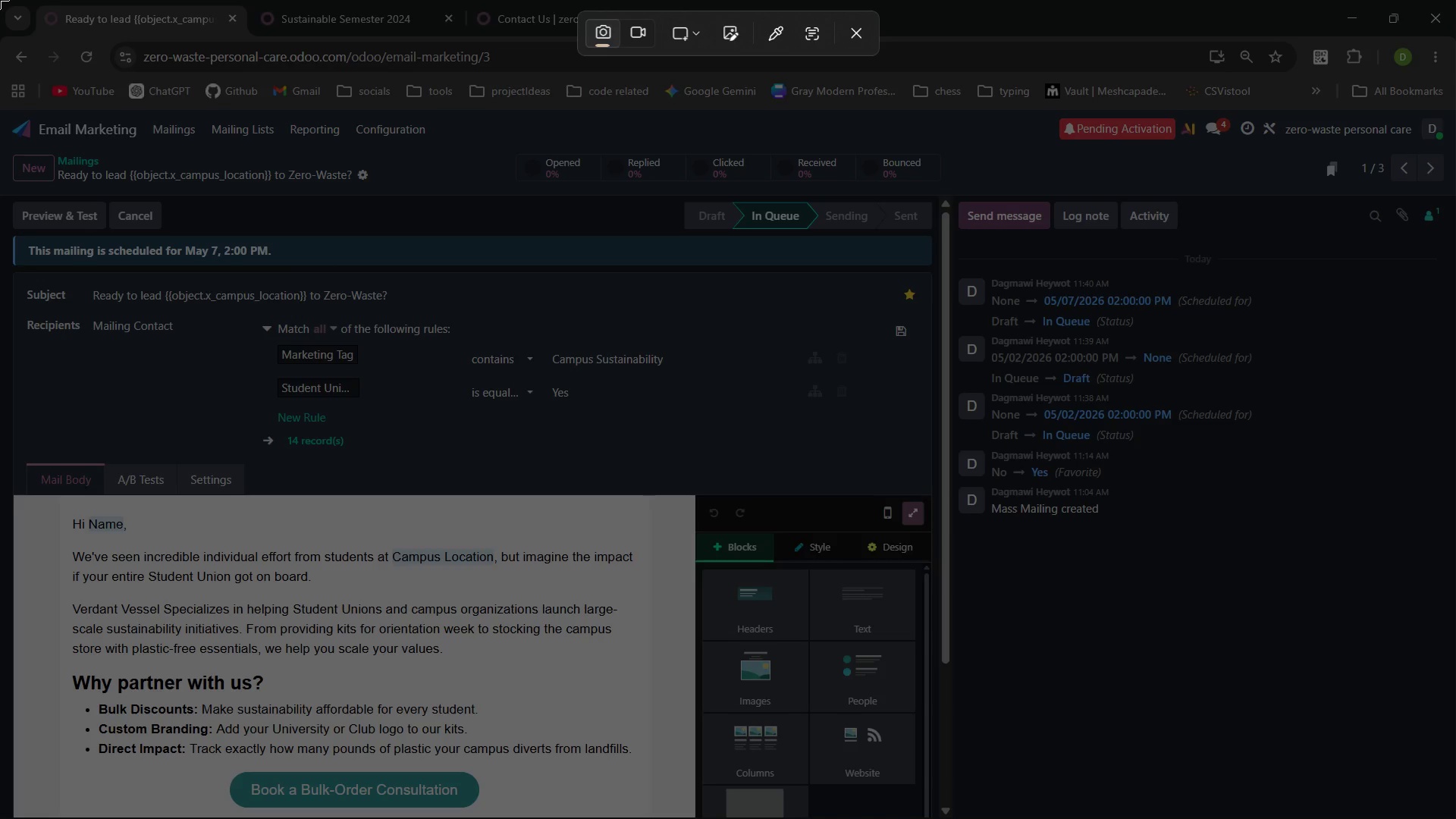 
left_click_drag(start_coordinate=[0, 0], to_coordinate=[1455, 818])
 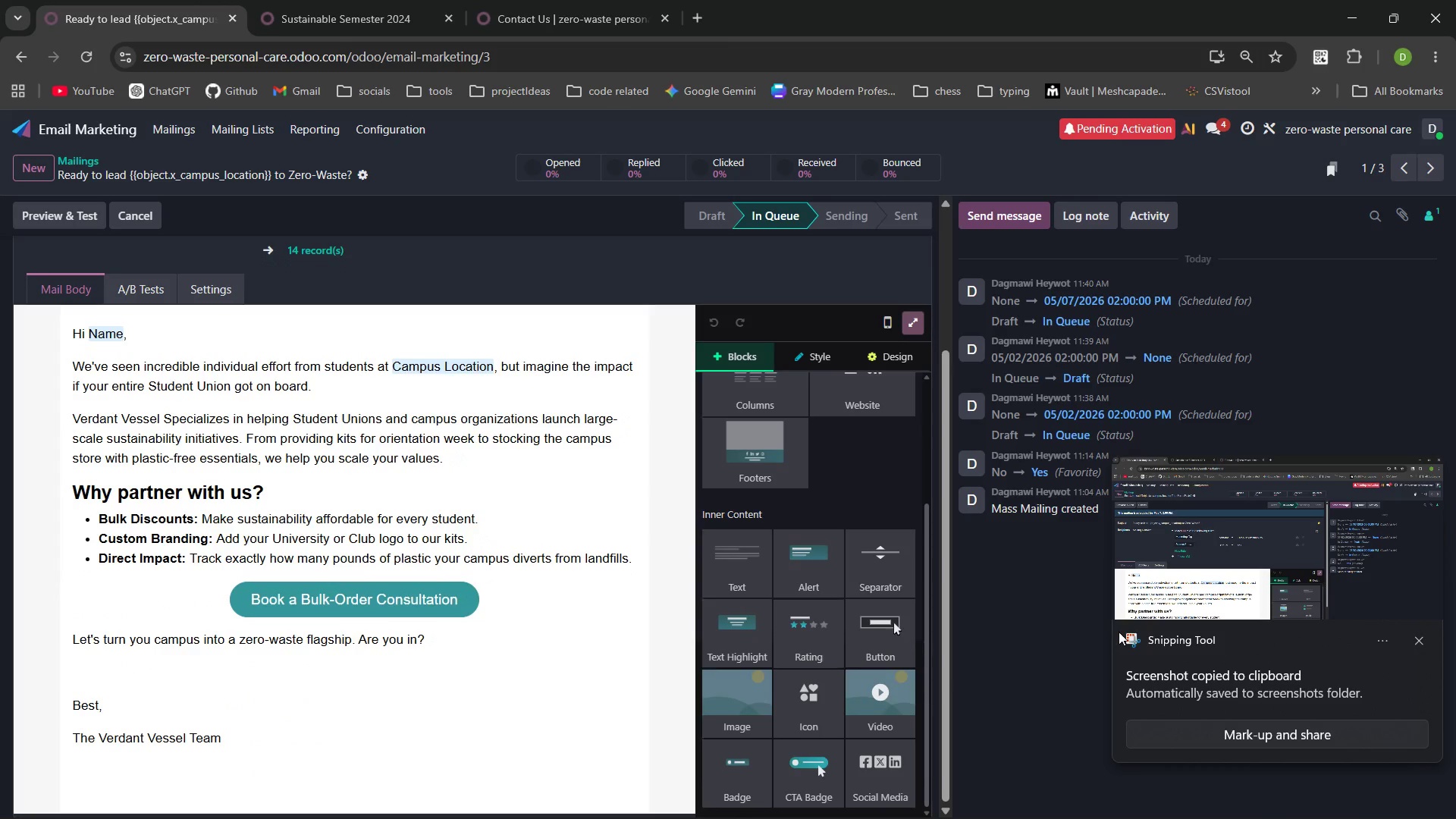 
wait(5.22)
 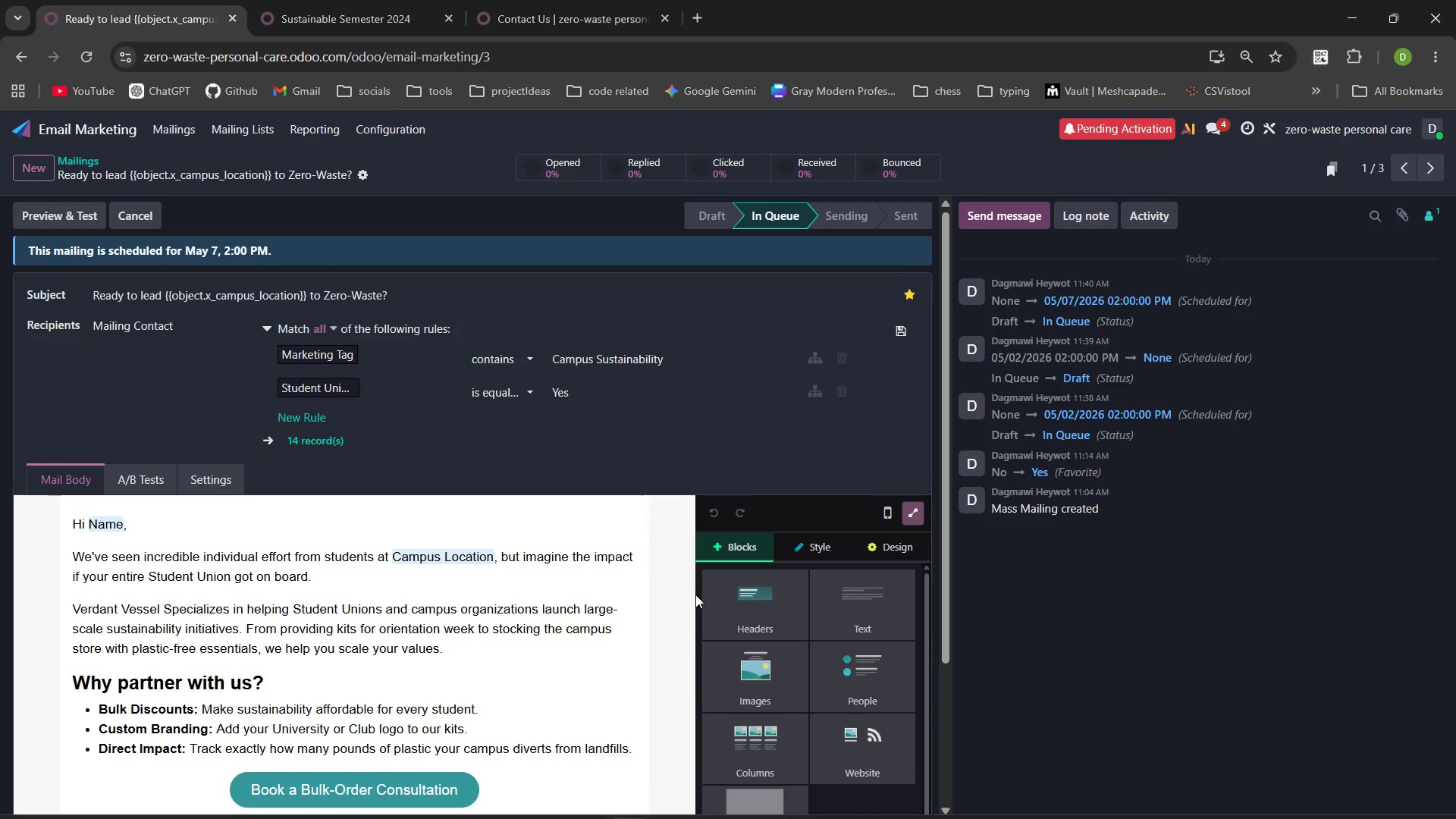 
left_click([1420, 632])
 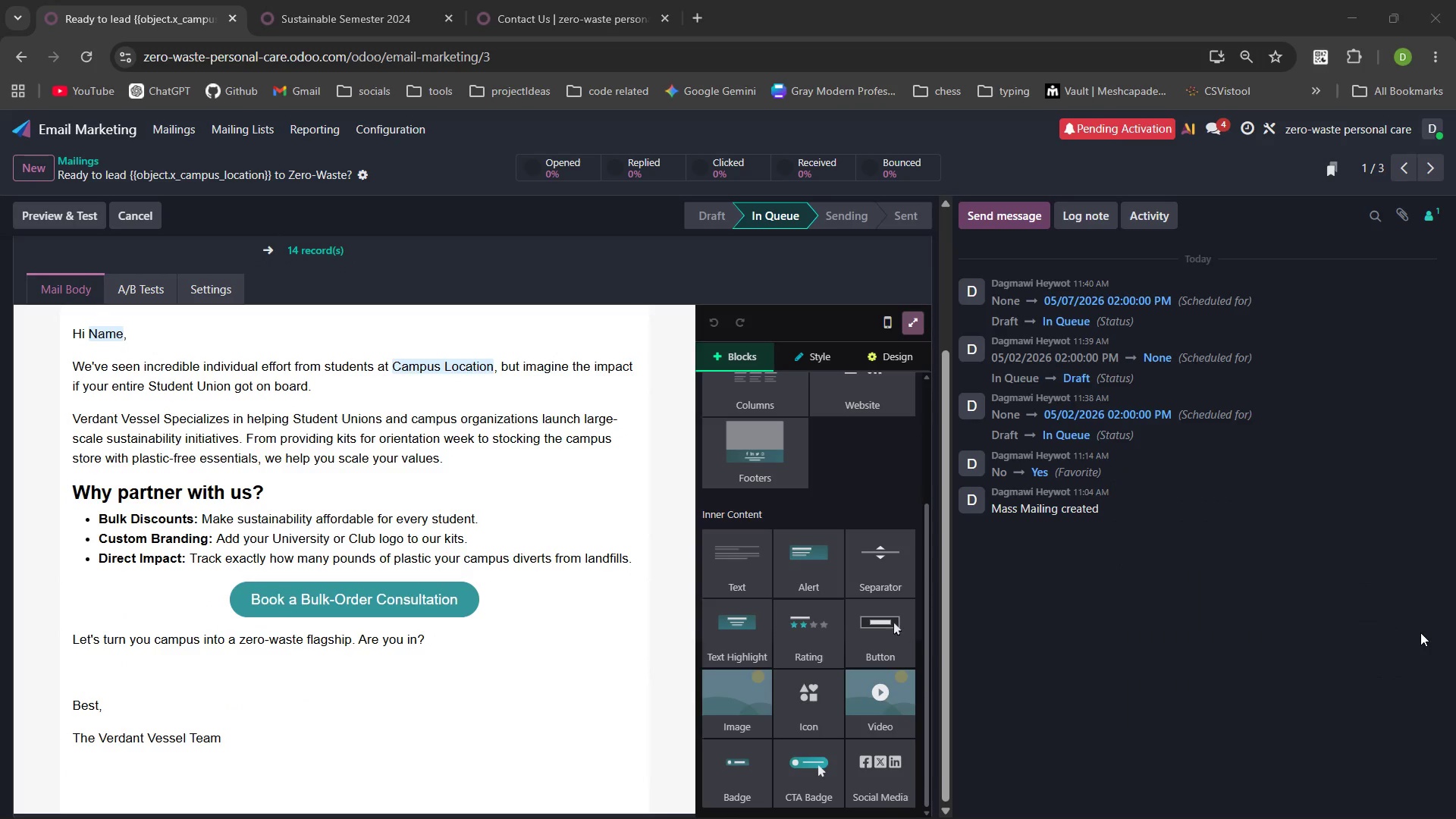 
key(PrintScreen)
 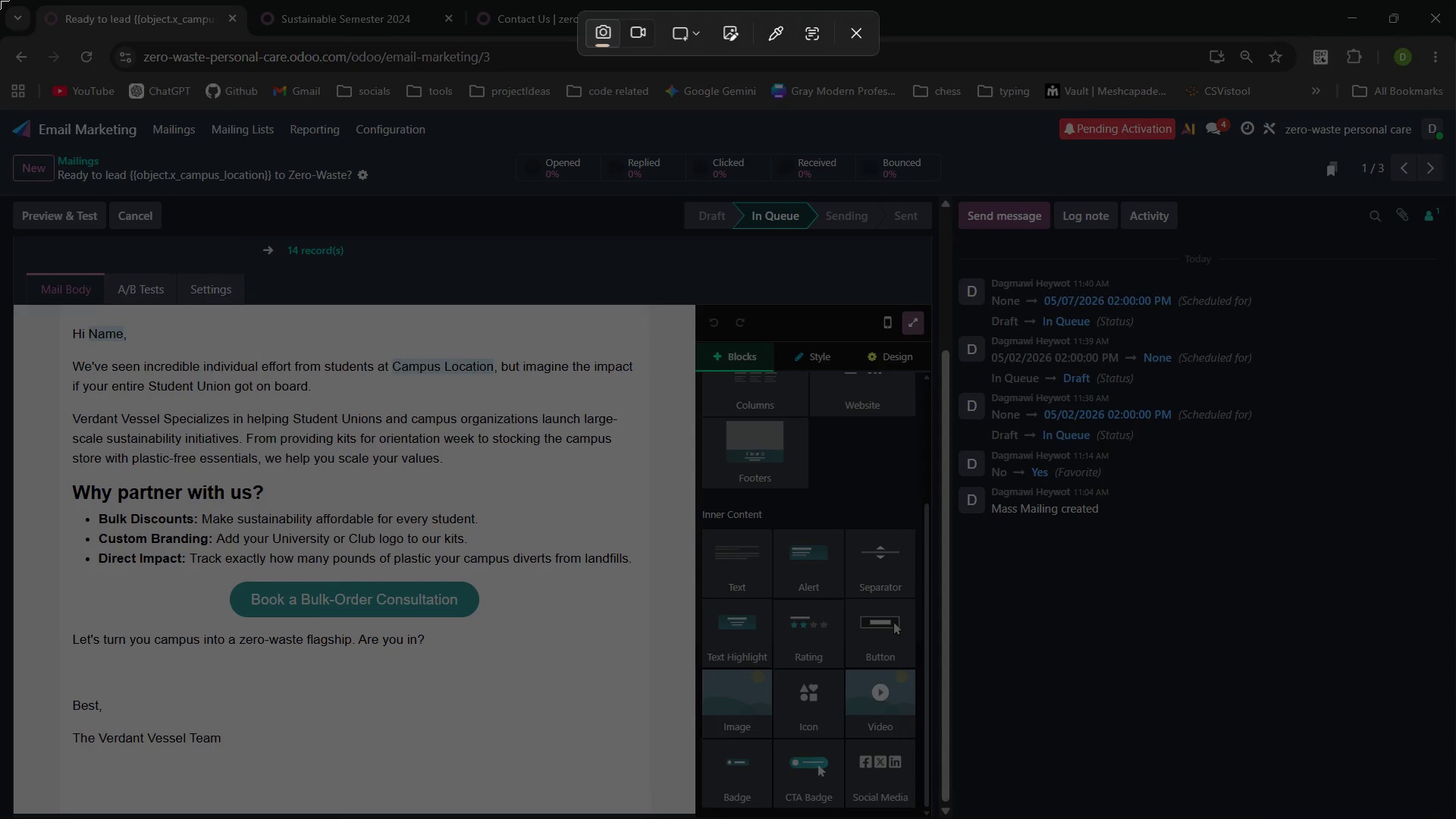 
left_click_drag(start_coordinate=[0, 0], to_coordinate=[1455, 818])
 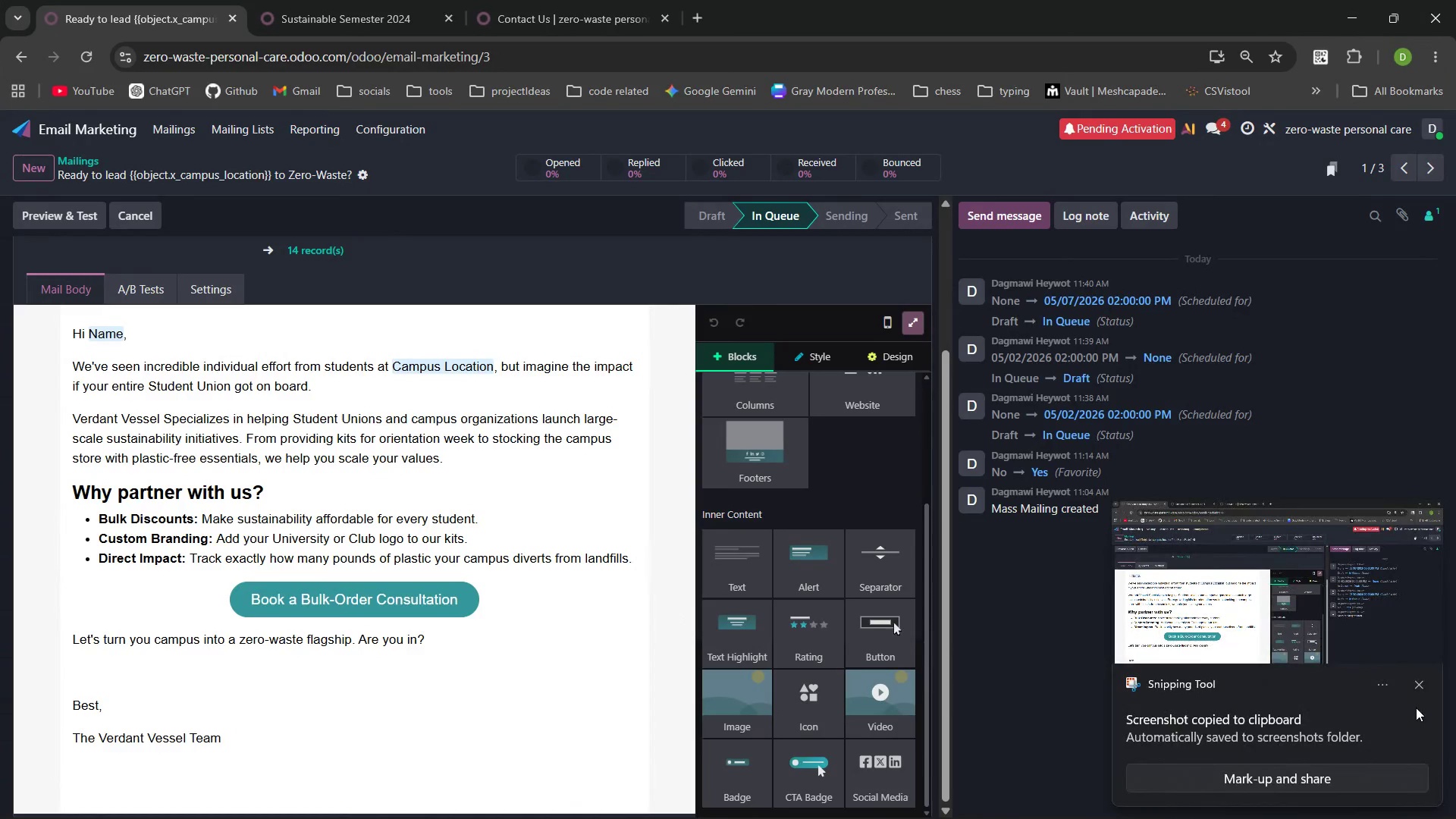 
left_click([1419, 682])
 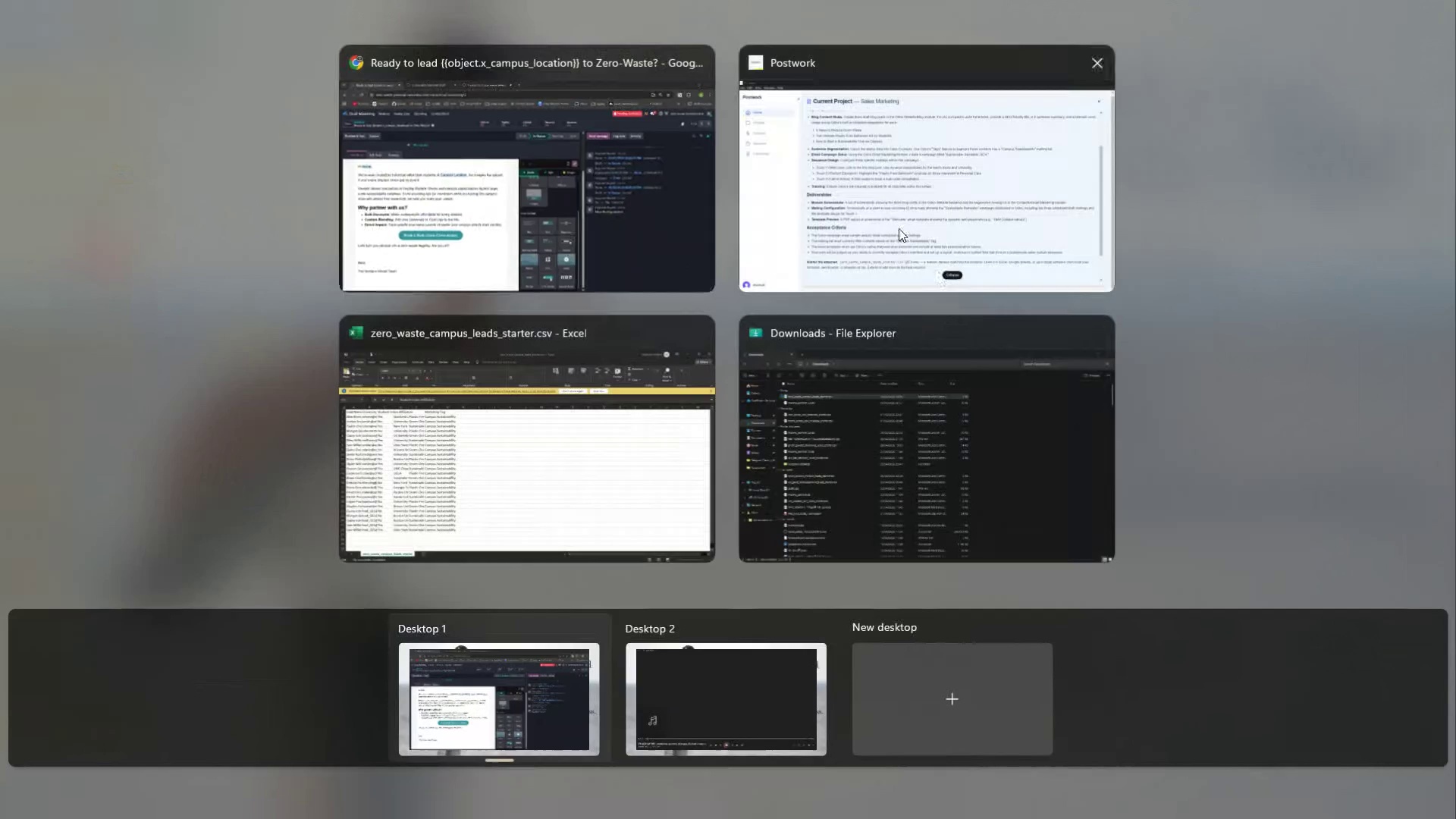 
left_click([897, 225])